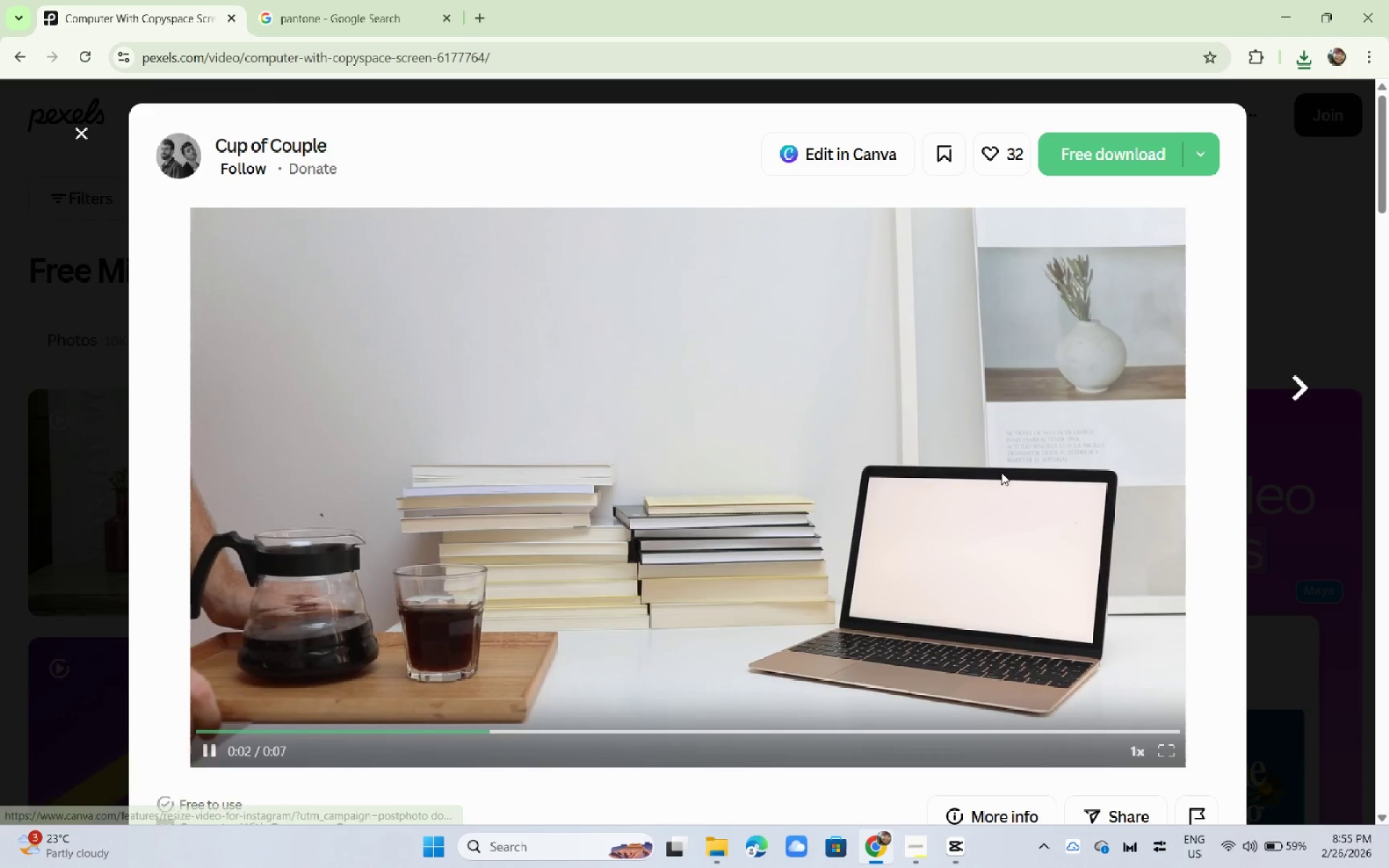 
scroll: coordinate [1001, 477], scroll_direction: down, amount: 11.0
 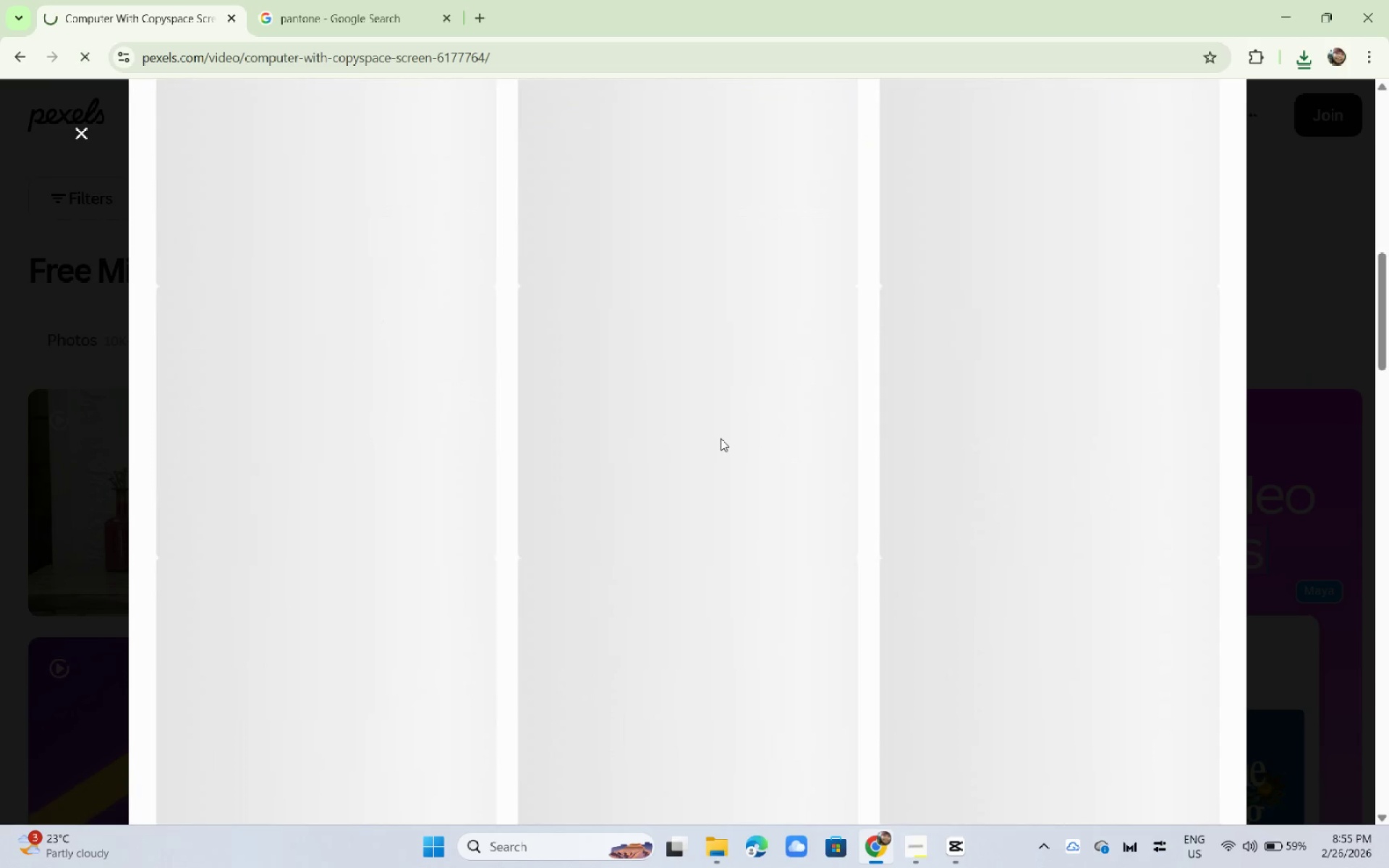 
scroll: coordinate [440, 487], scroll_direction: up, amount: 12.0
 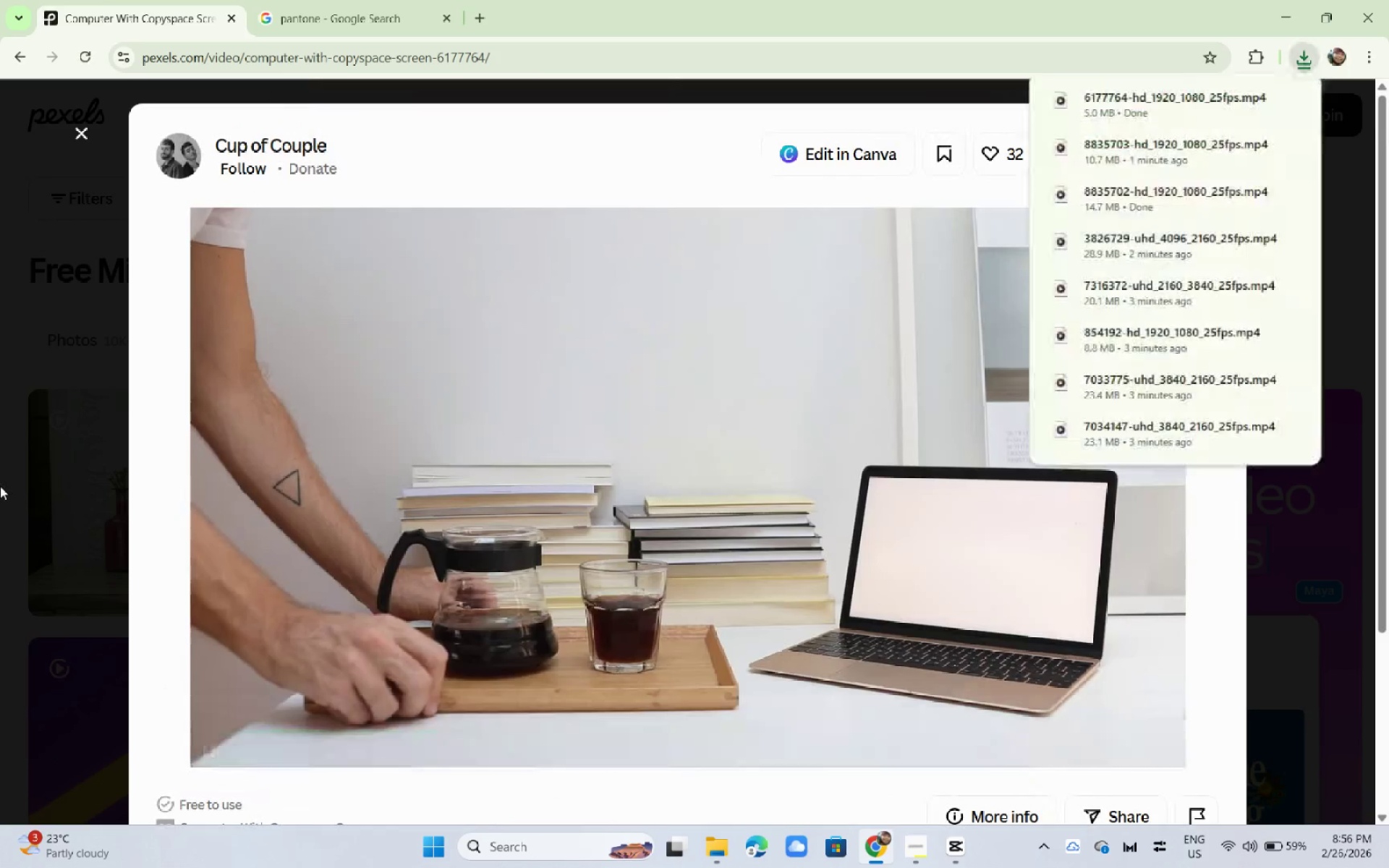 
left_click([0, 486])
 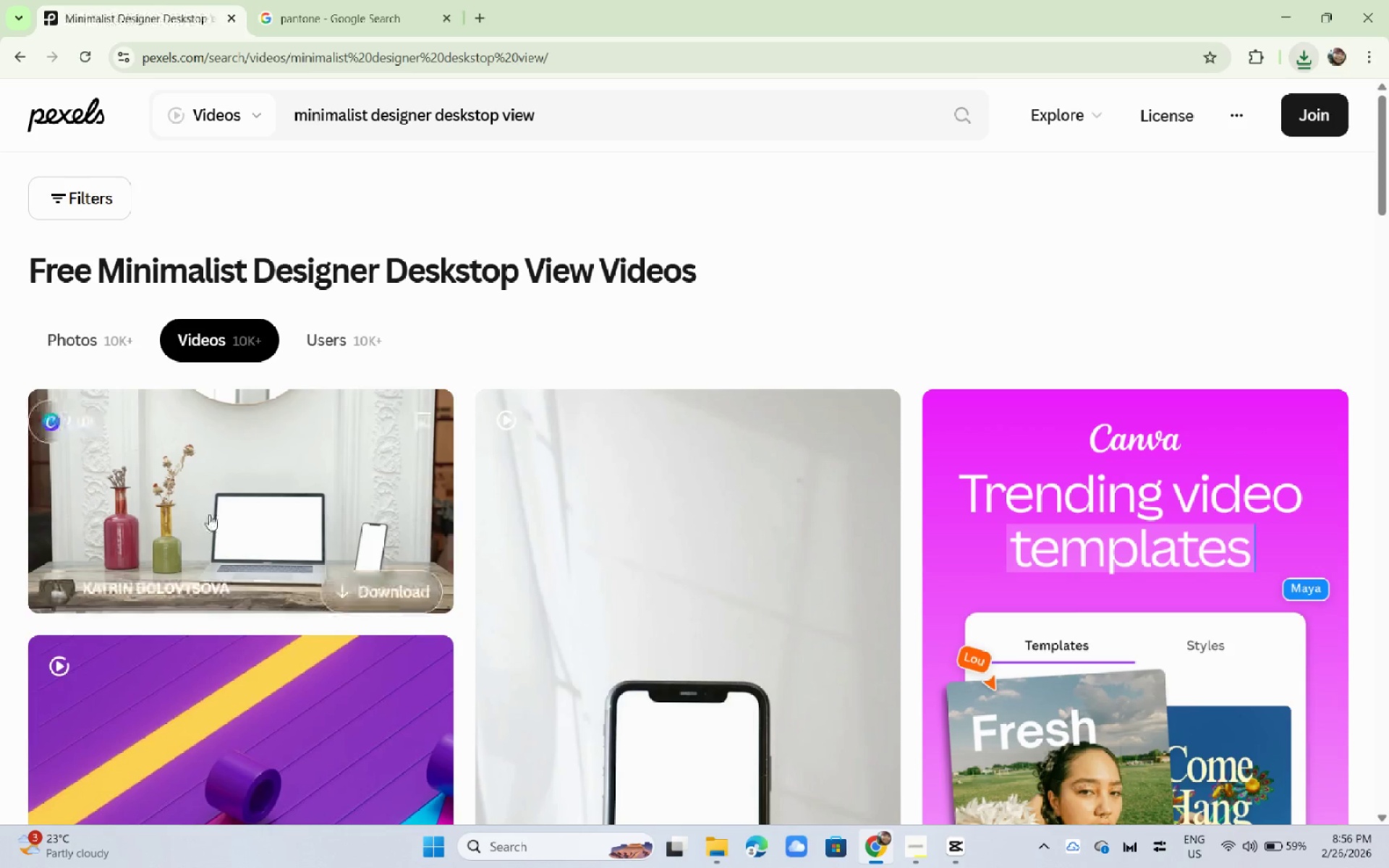 
scroll: coordinate [679, 459], scroll_direction: down, amount: 14.0
 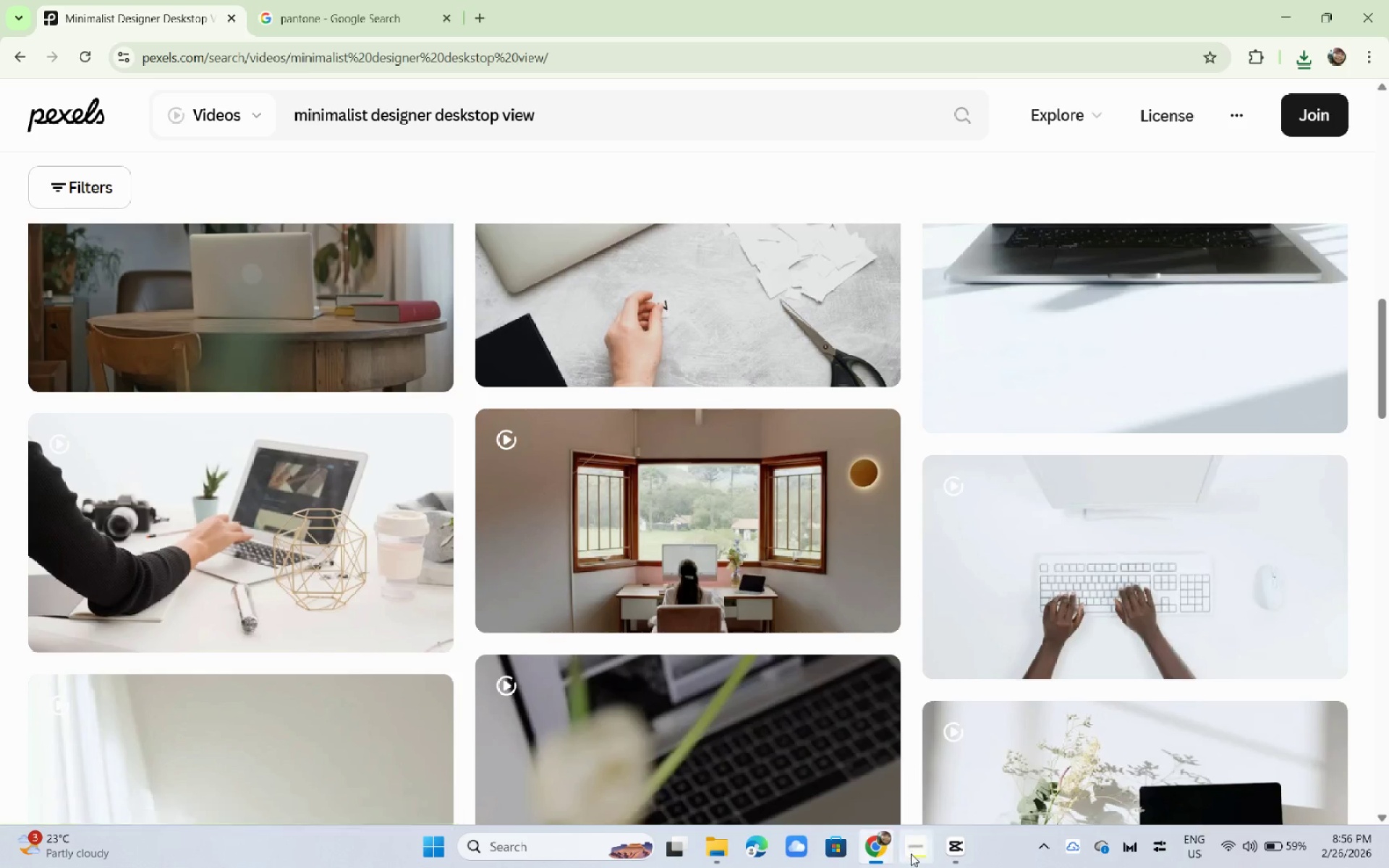 
left_click([915, 851])